 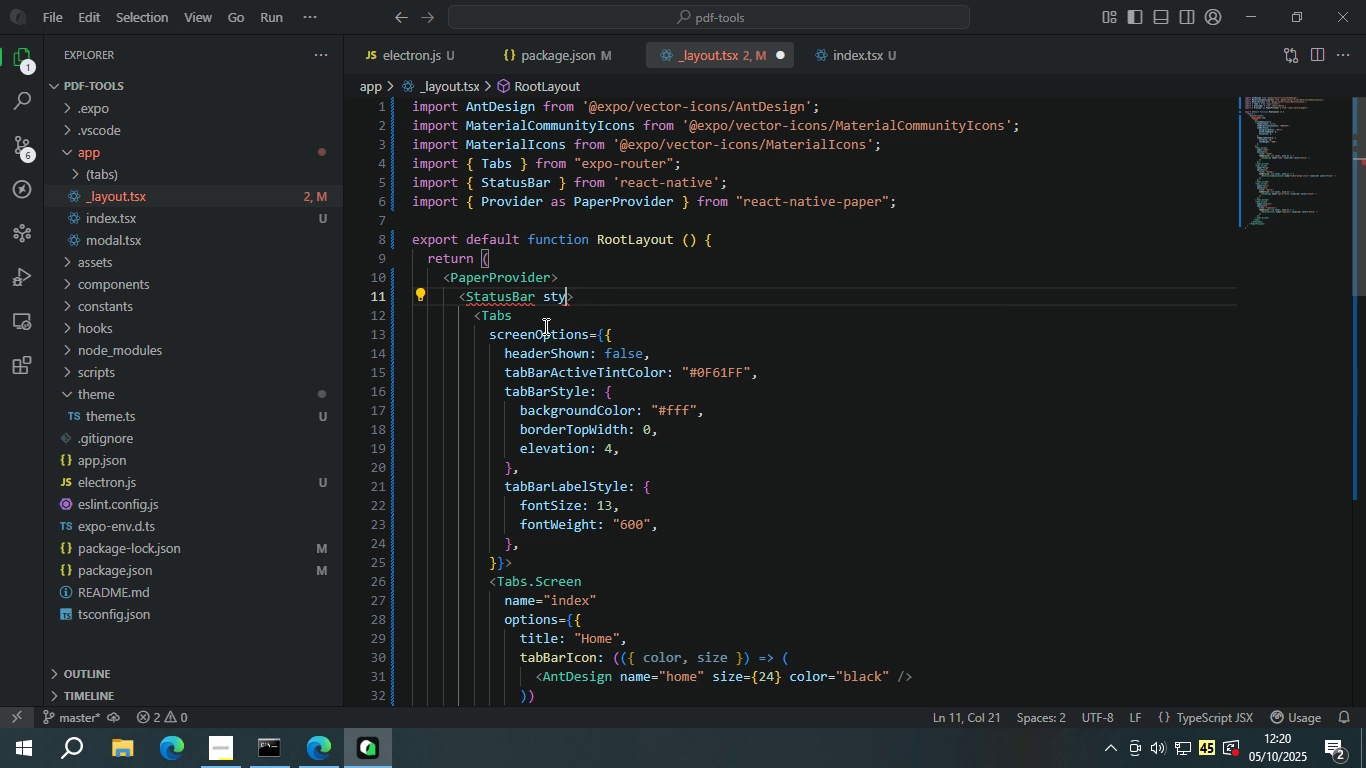 
type(le)
 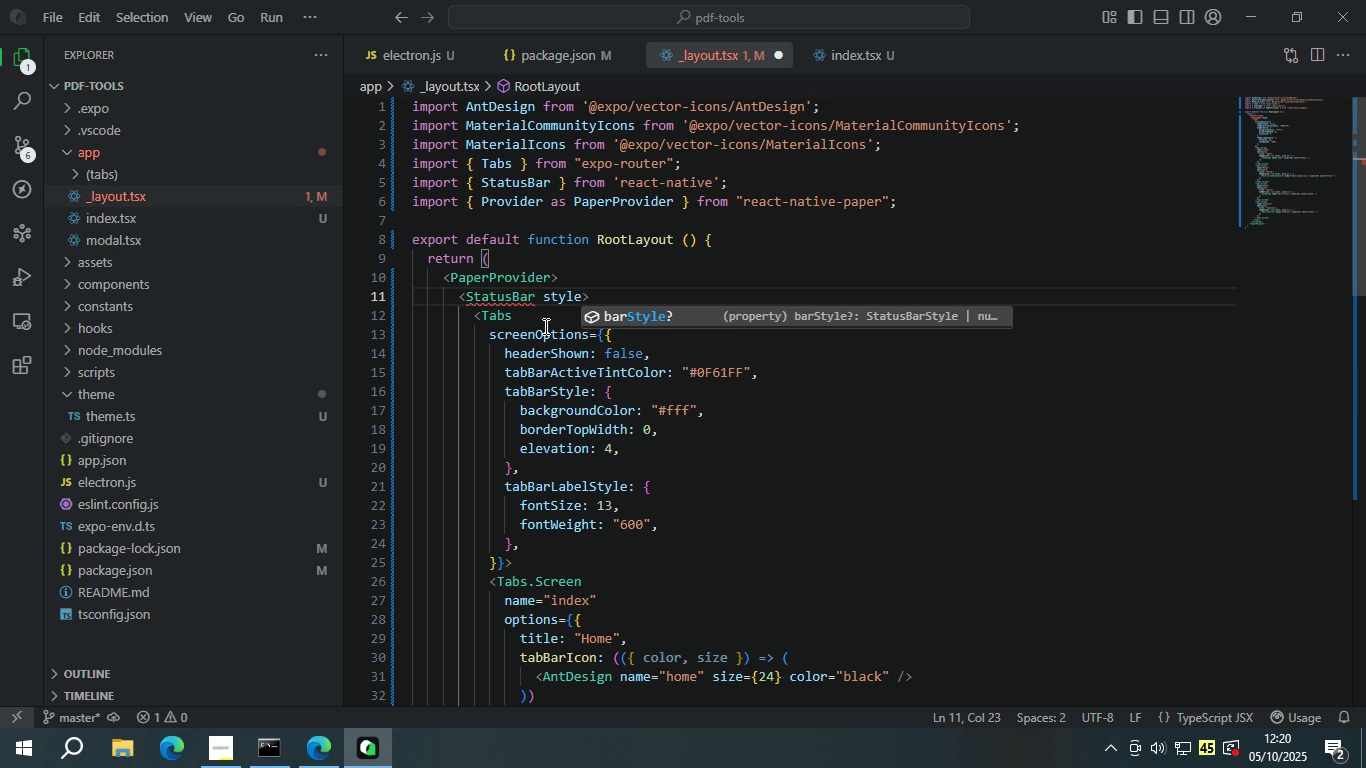 
key(Enter)
 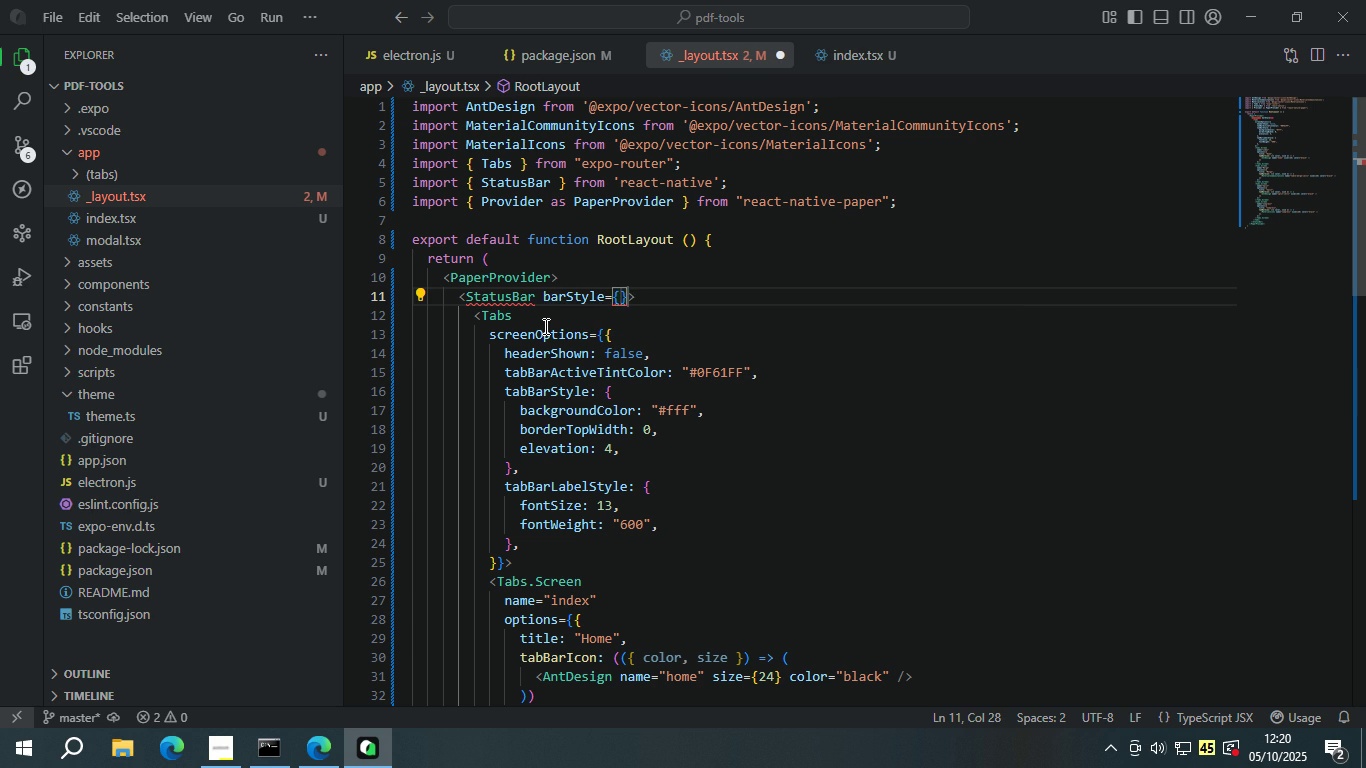 
type(dark)
 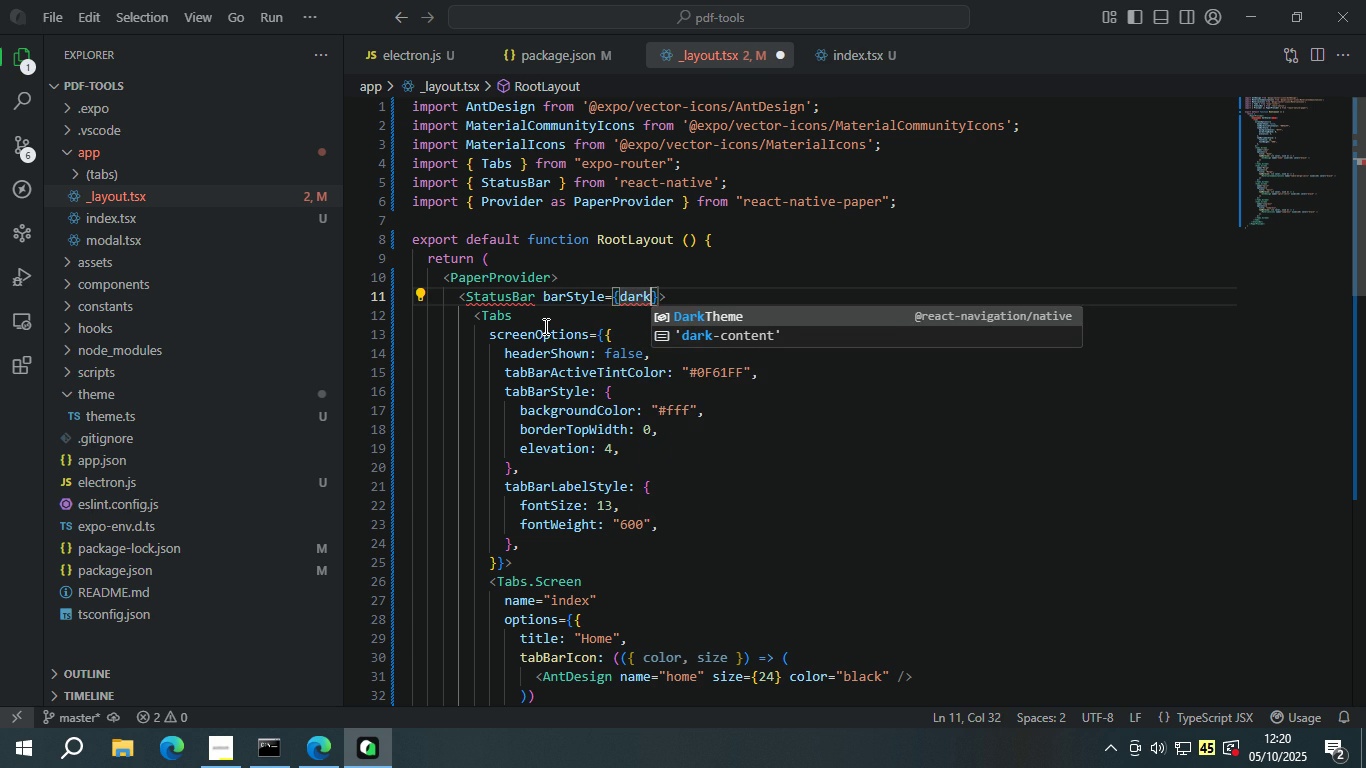 
key(Enter)